 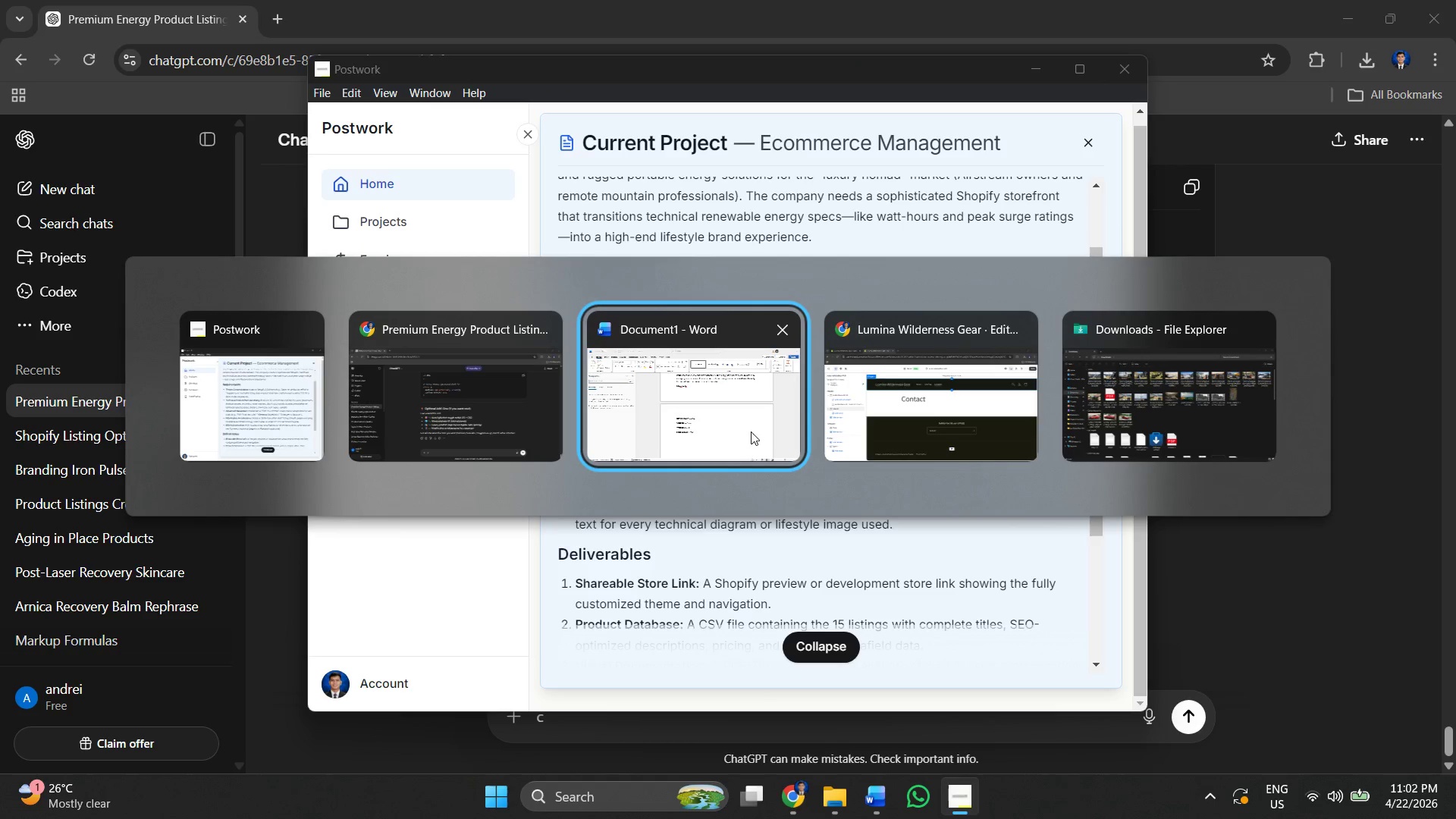 
key(Alt+Tab)
 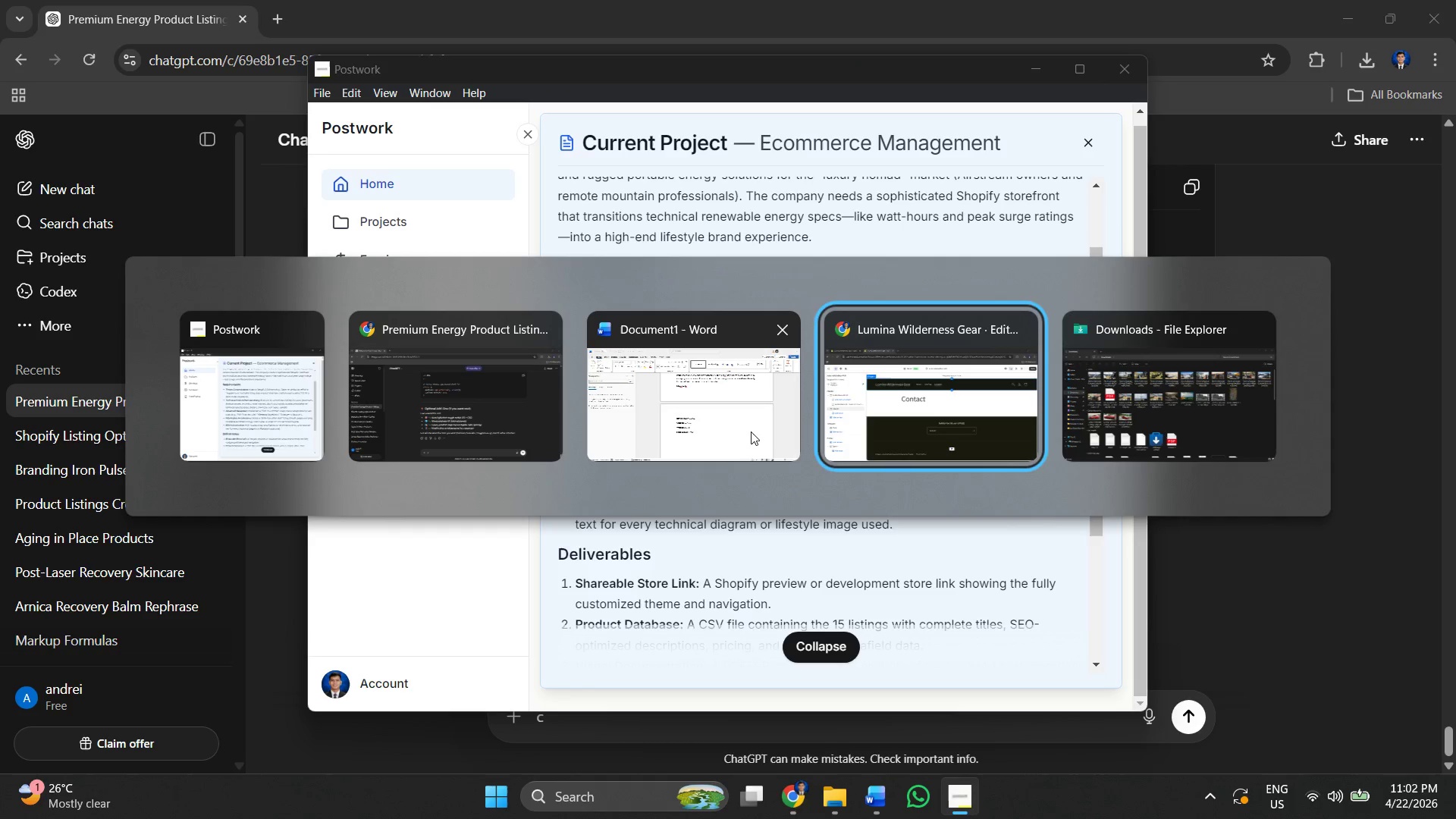 
key(Alt+Tab)
 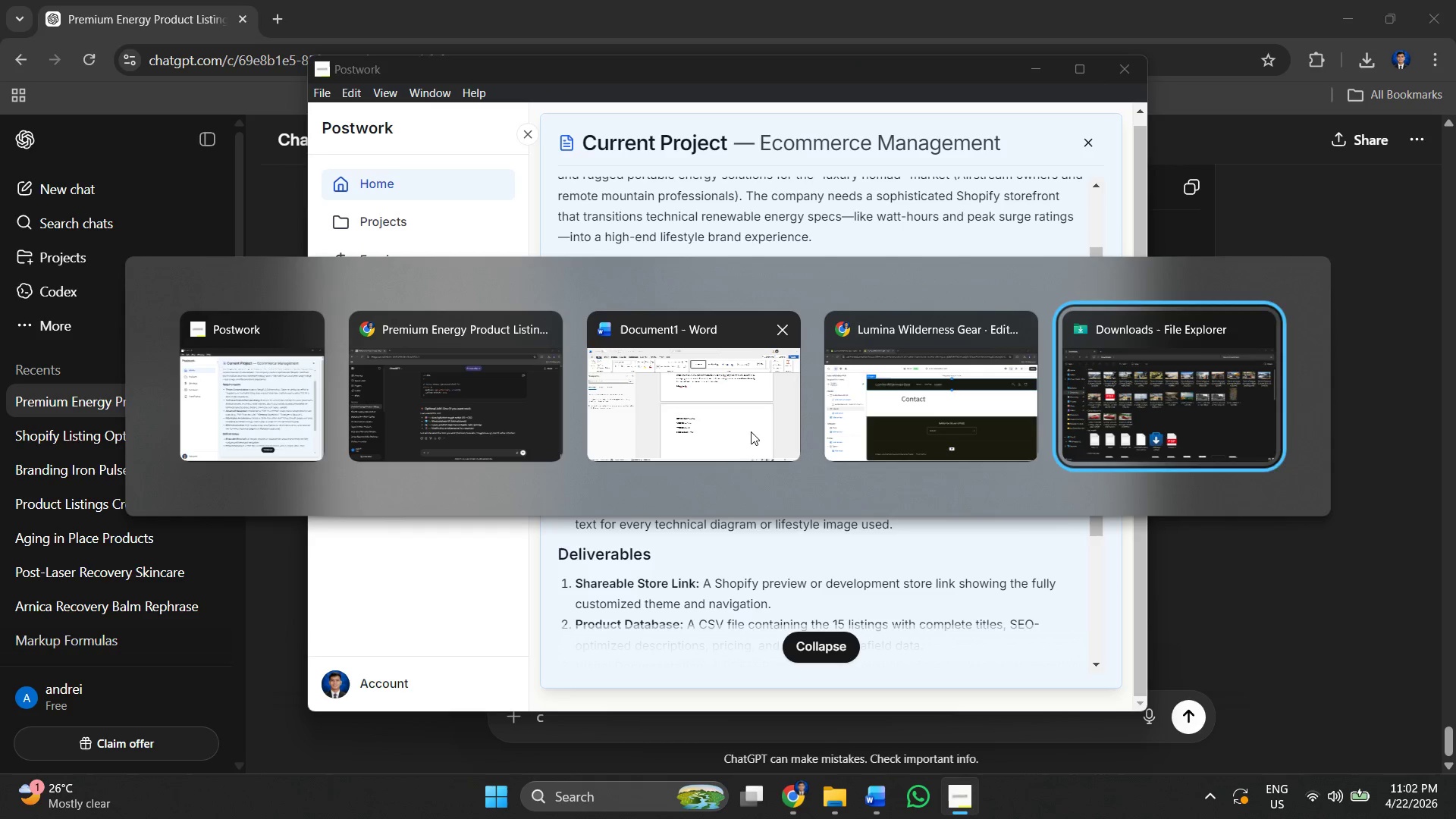 
key(Alt+Tab)
 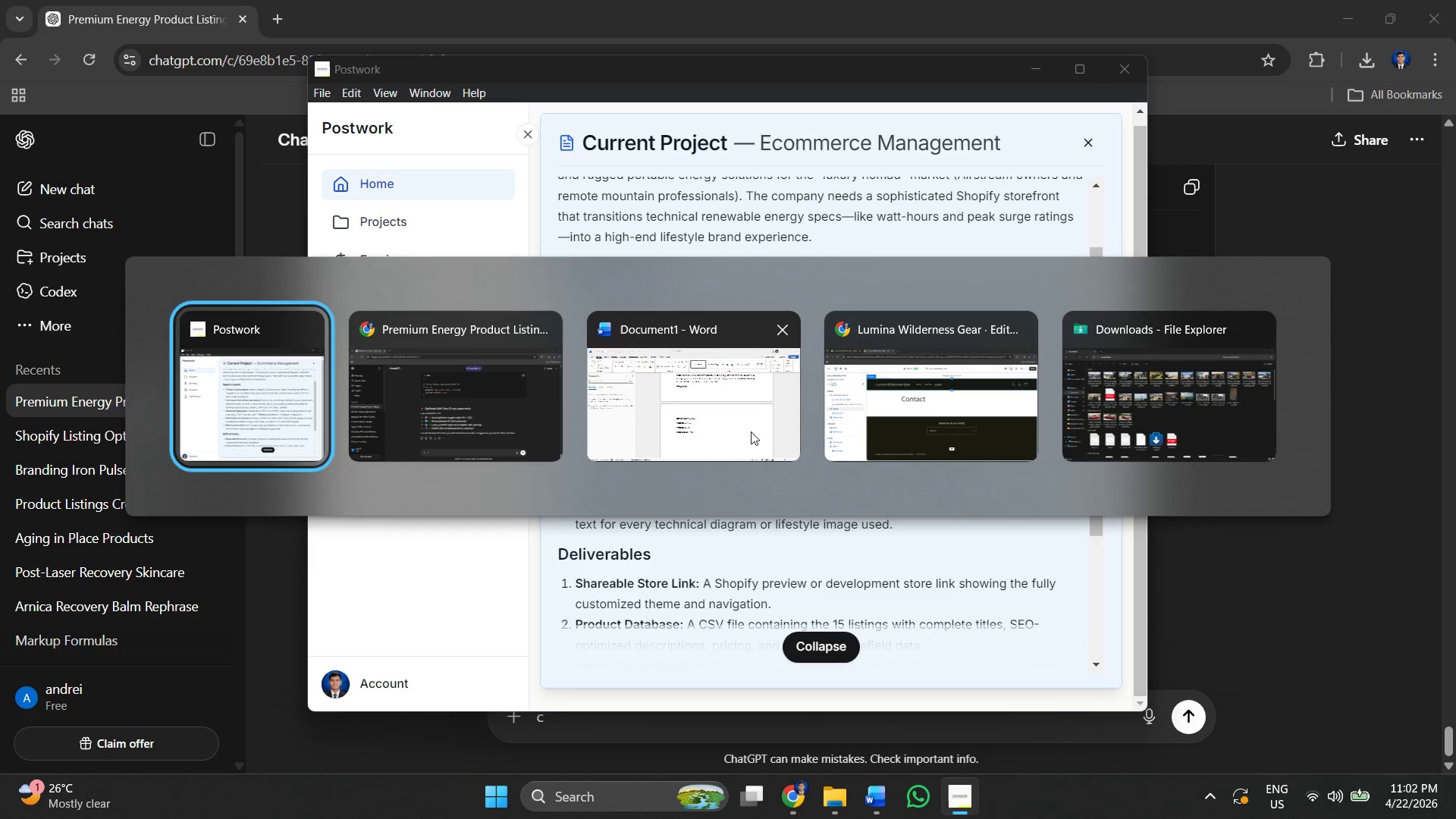 
key(Alt+Tab)
 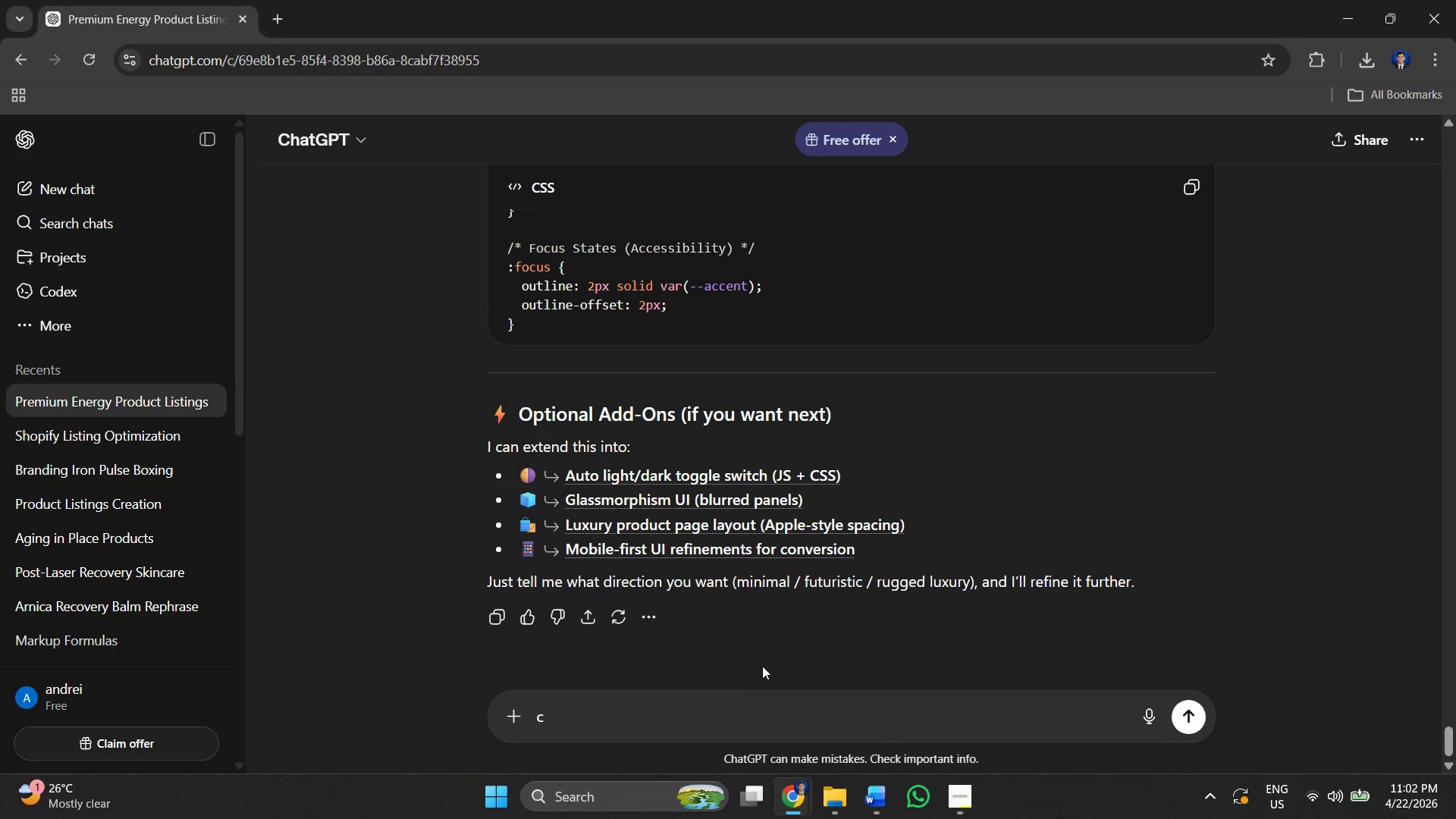 
left_click([661, 706])
 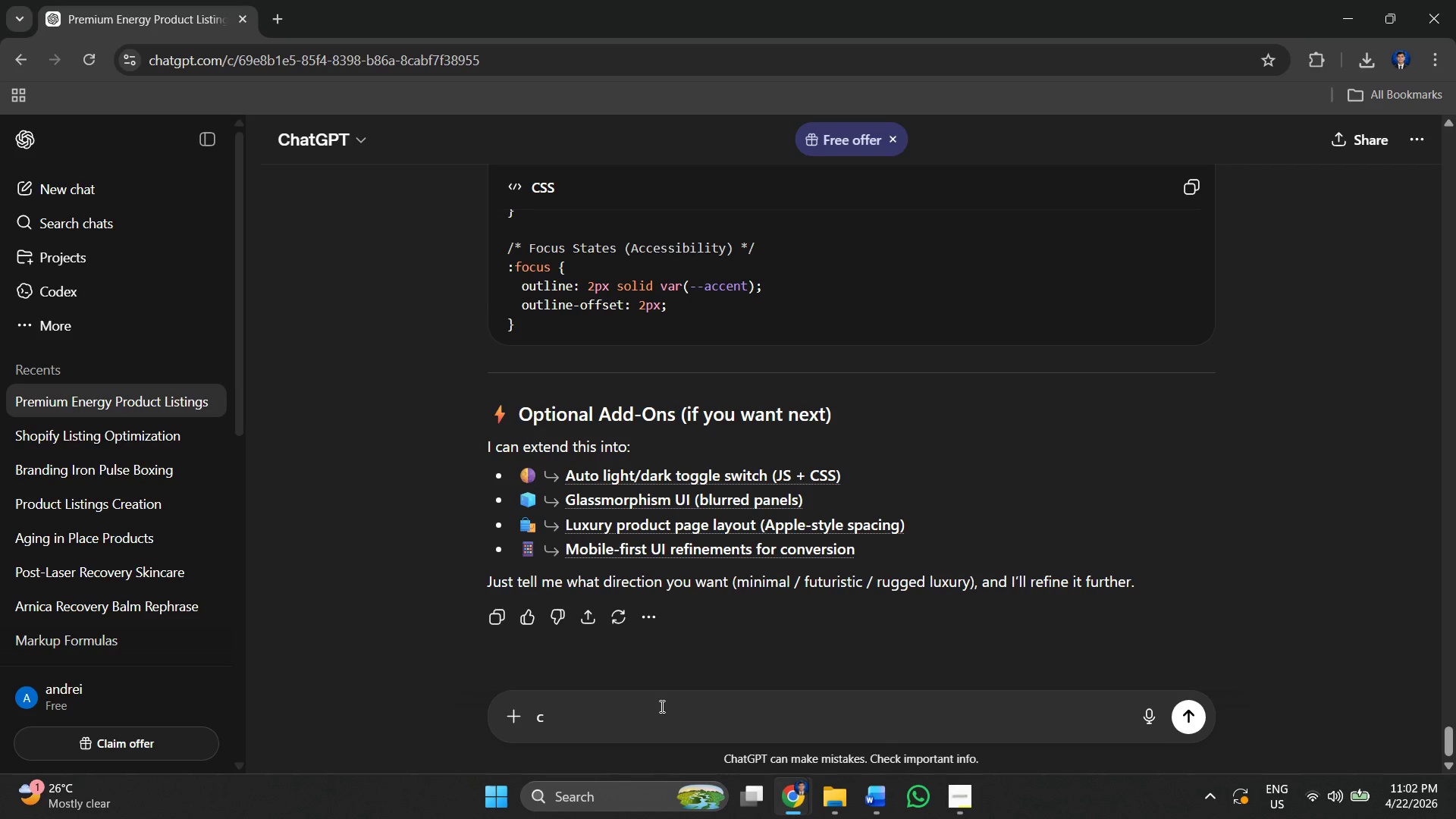 
key(Backspace)
type(generate taglines and 3 short descriptions about the store as well as other marketing ideas )
key(Backspace)
key(Backspace)
key(Backspace)
key(Backspace)
key(Backspace)
key(Backspace)
type(hooks)
 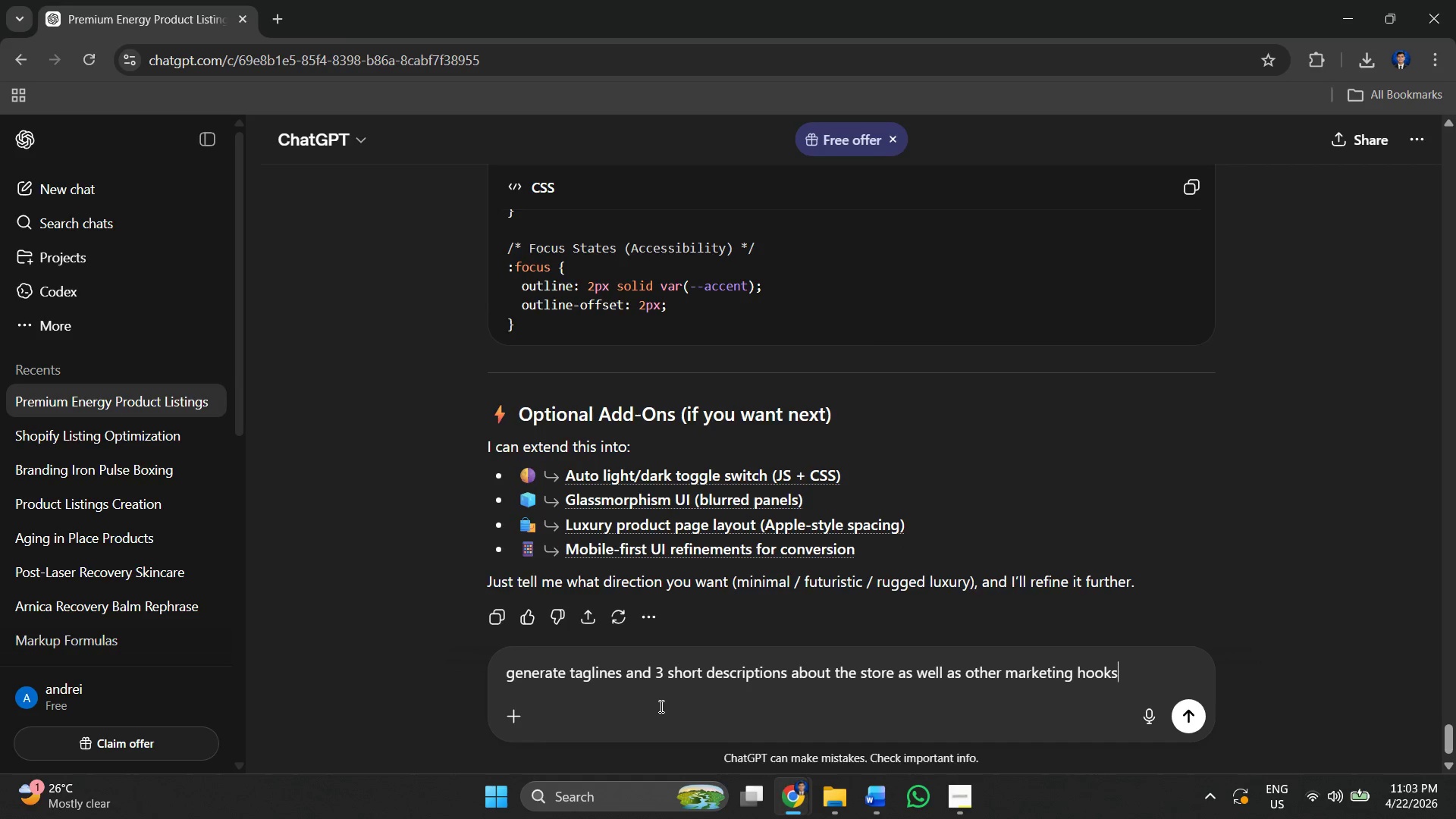 
key(Enter)
 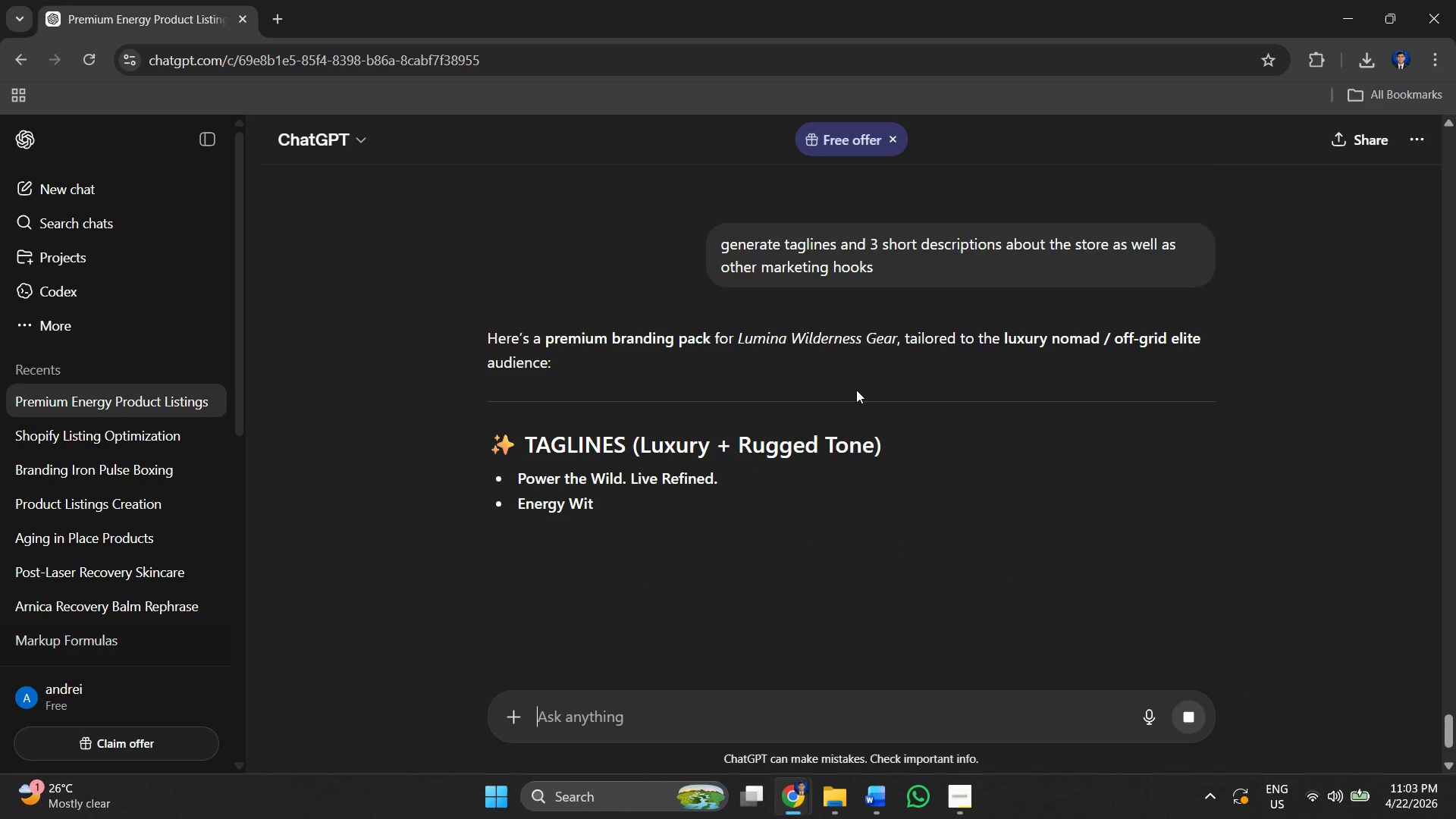 
key(Alt+AltLeft)
 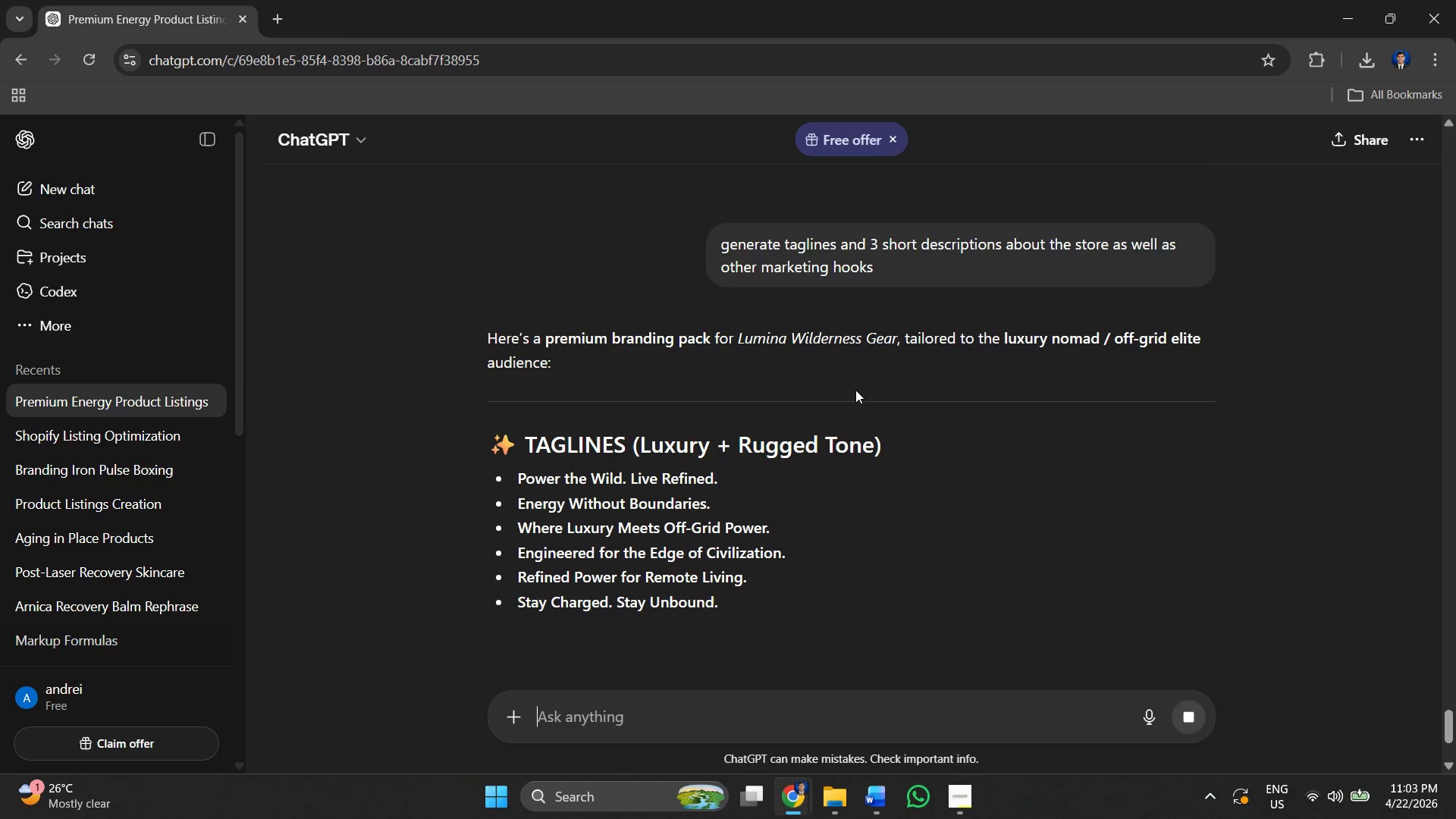 
key(Alt+Tab)